 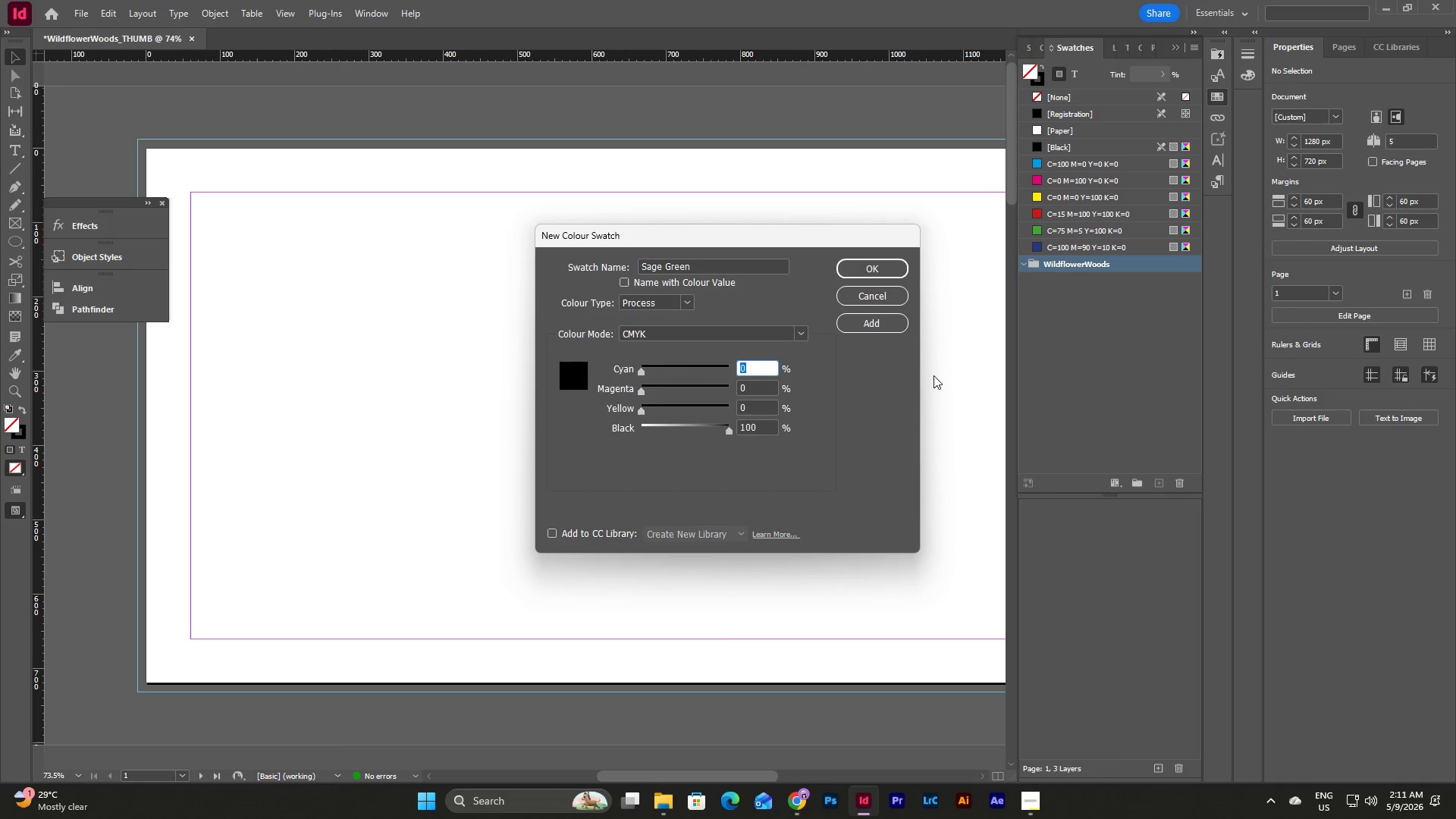 
key(Numpad3)
 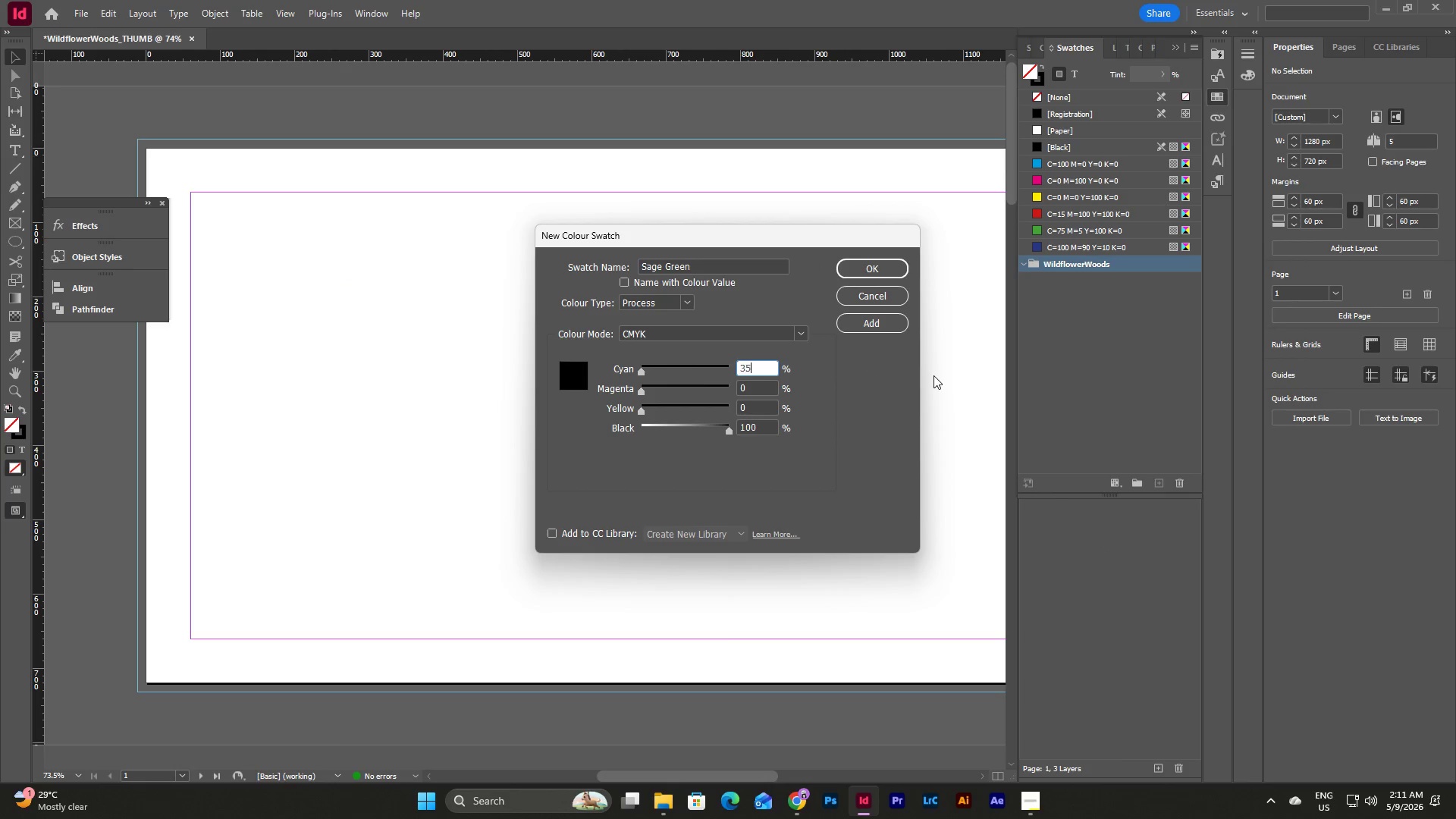 
key(Numpad5)
 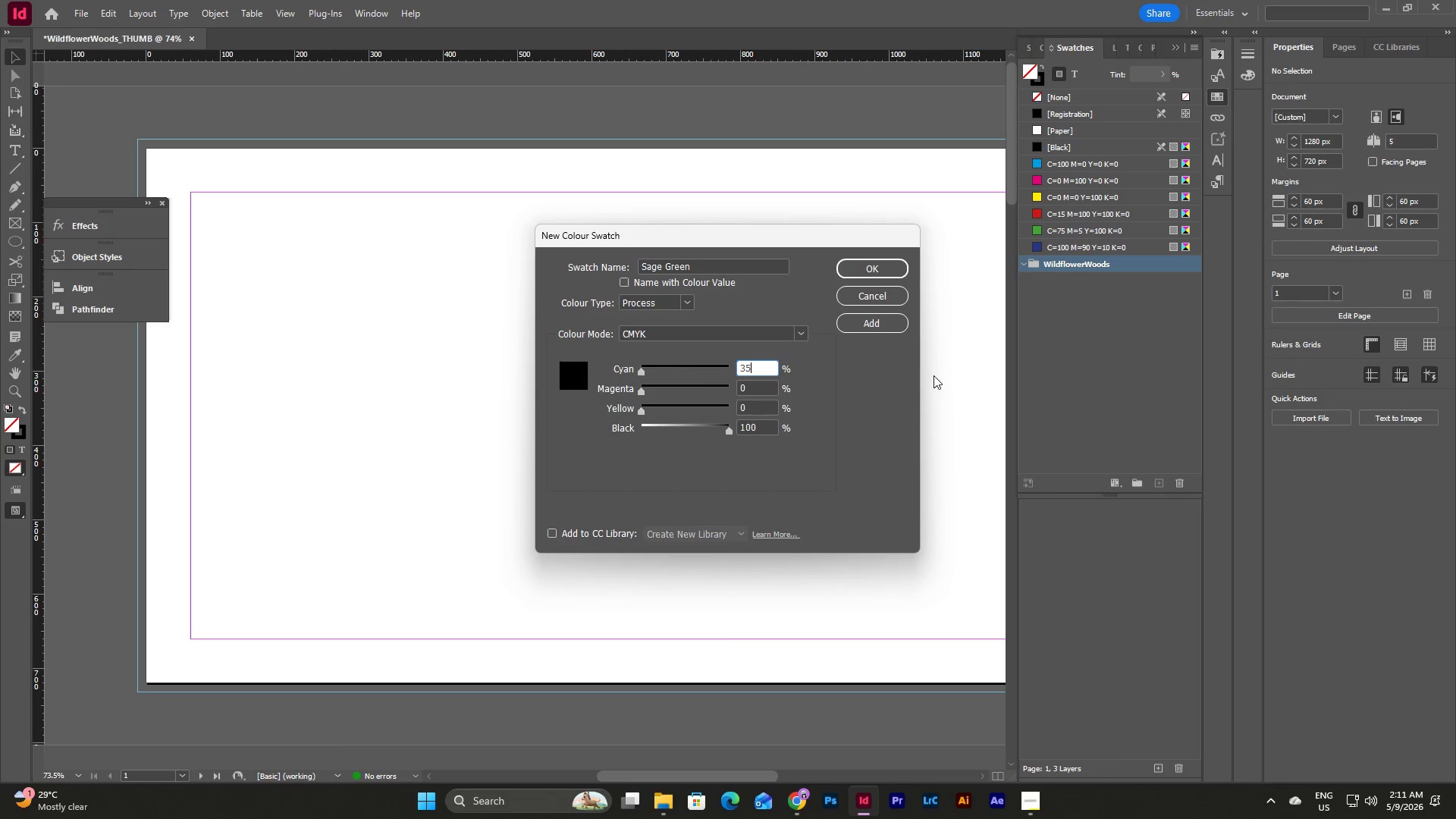 
key(Tab)
 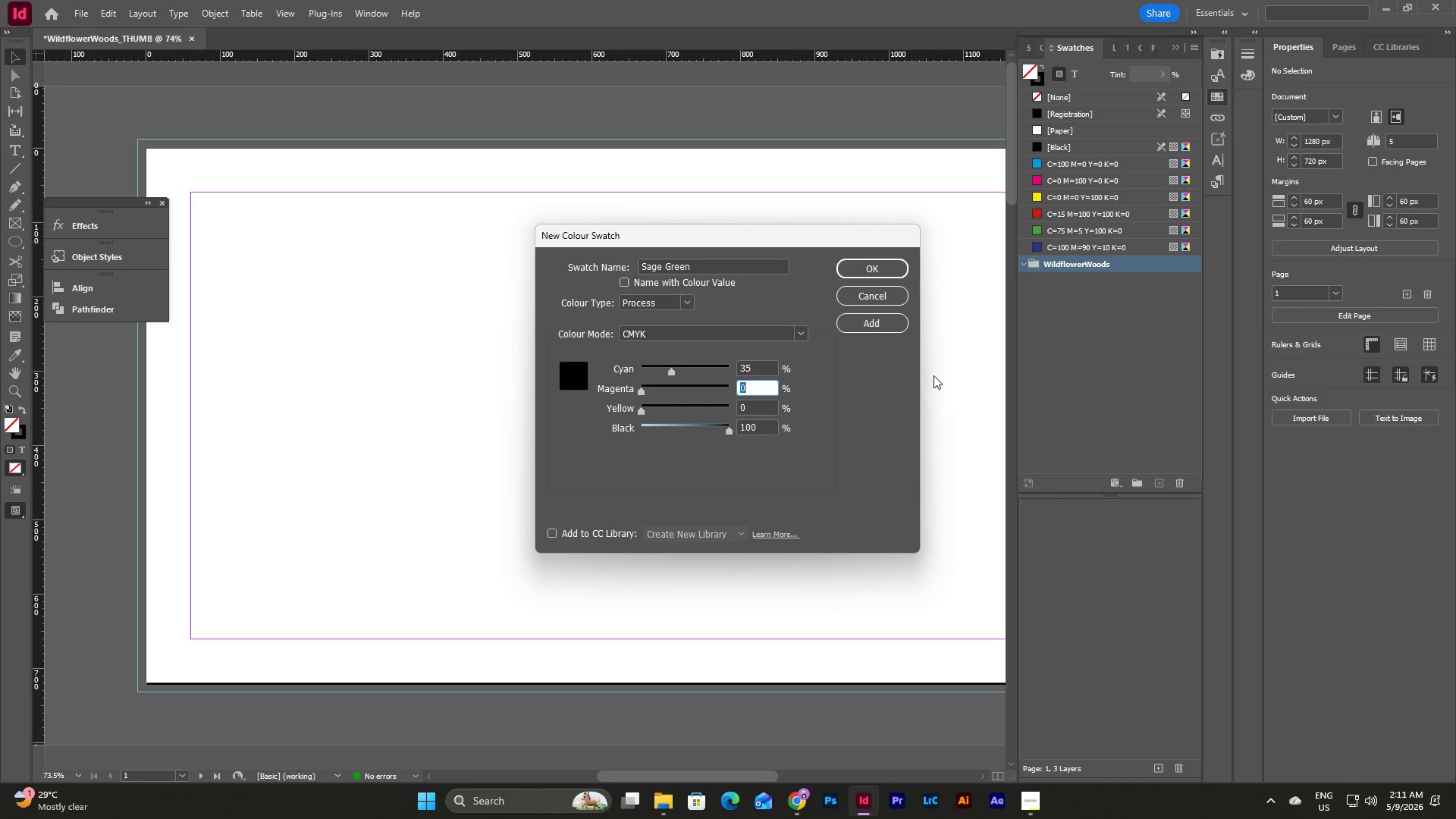 
key(Numpad1)
 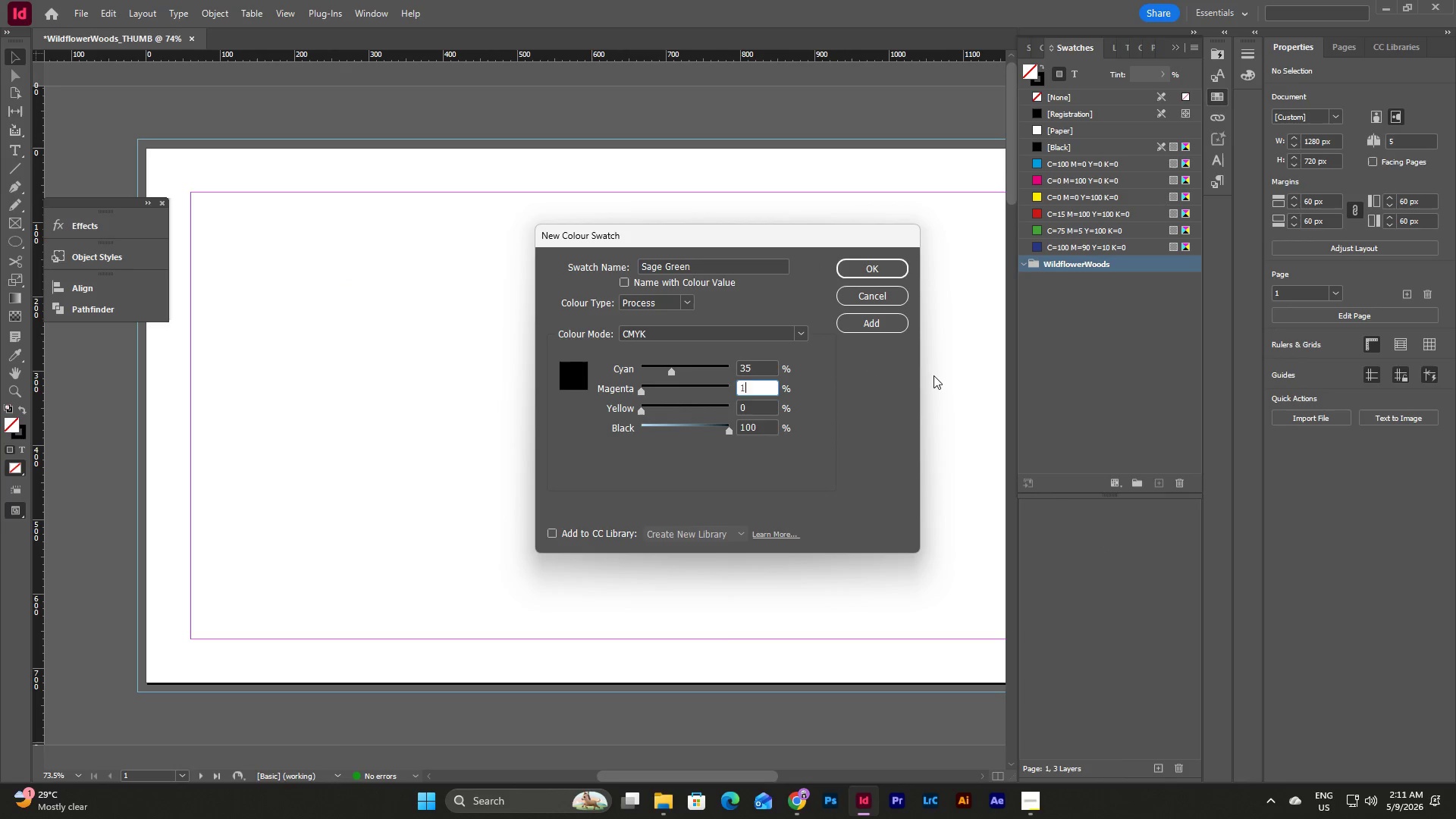 
key(Numpad5)
 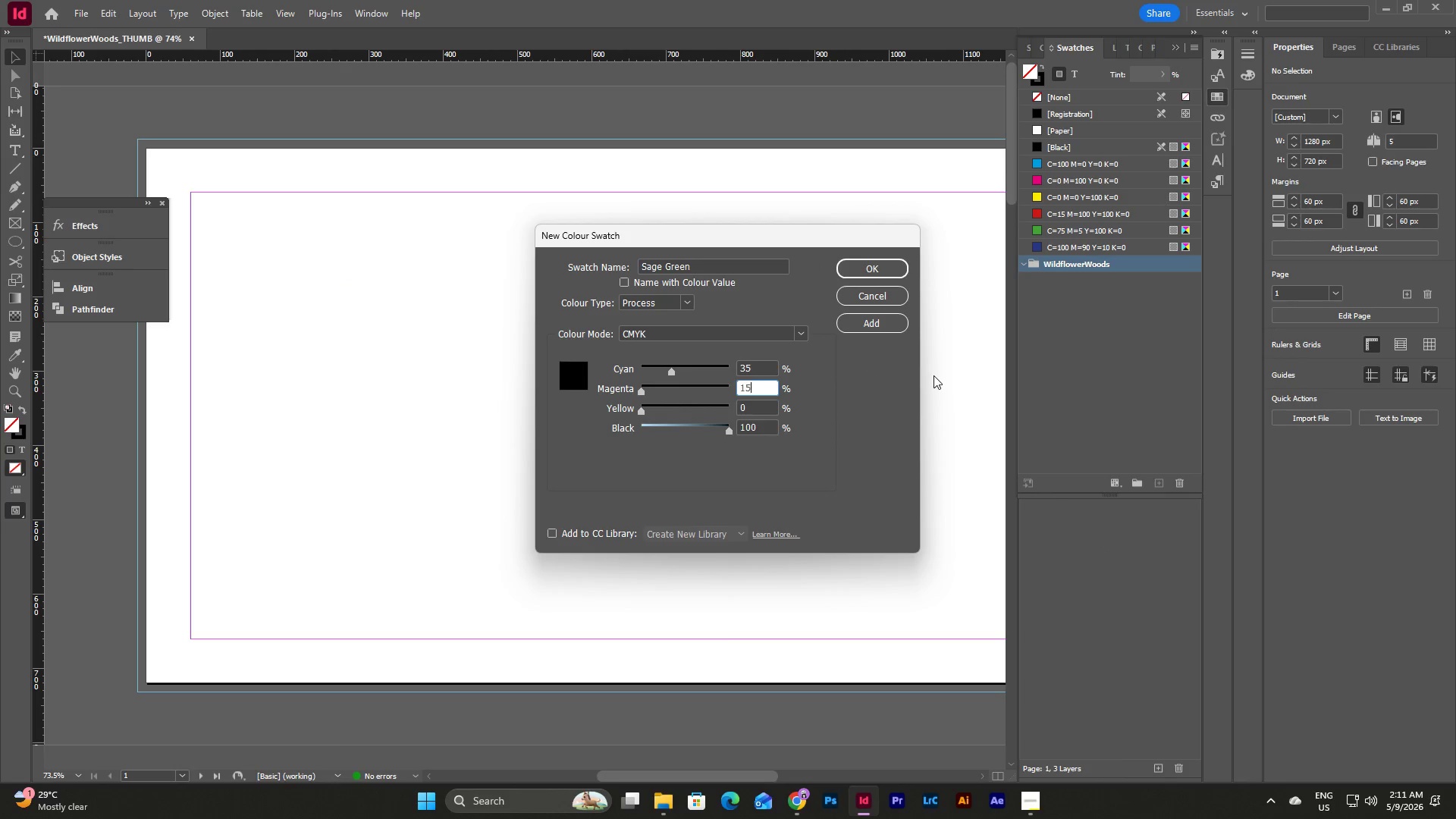 
key(Tab)
 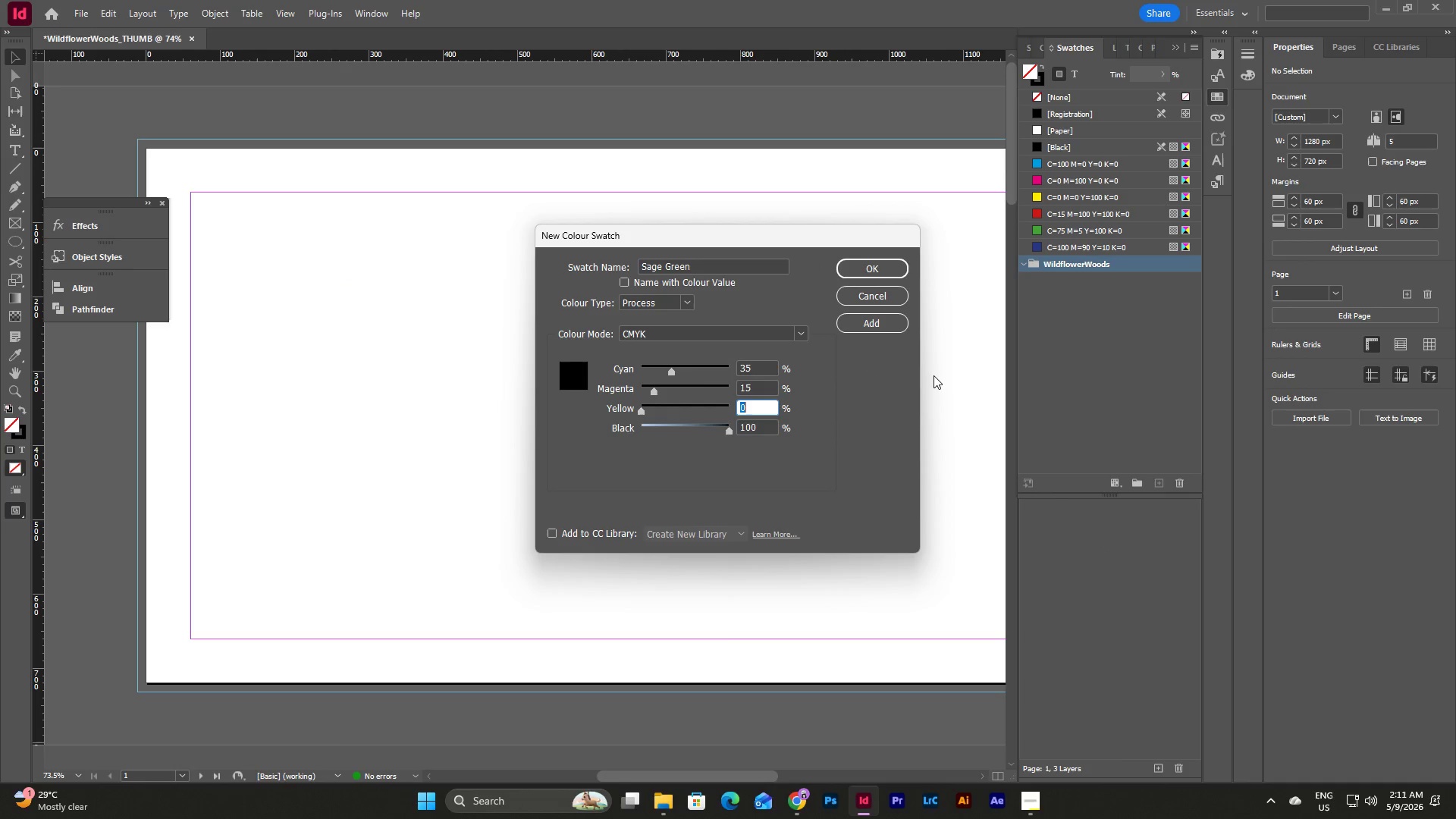 
key(Numpad3)
 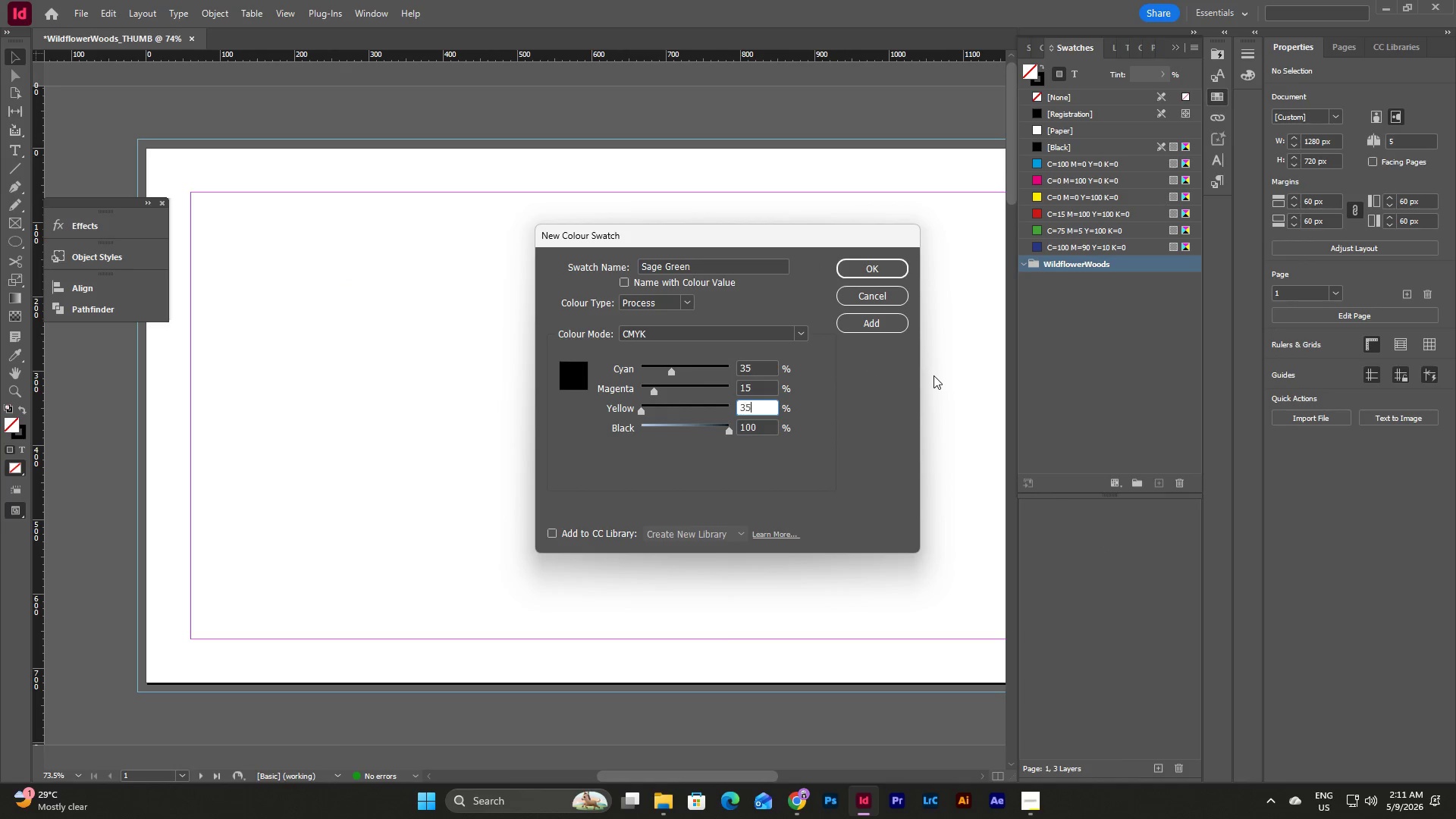 
key(Numpad5)
 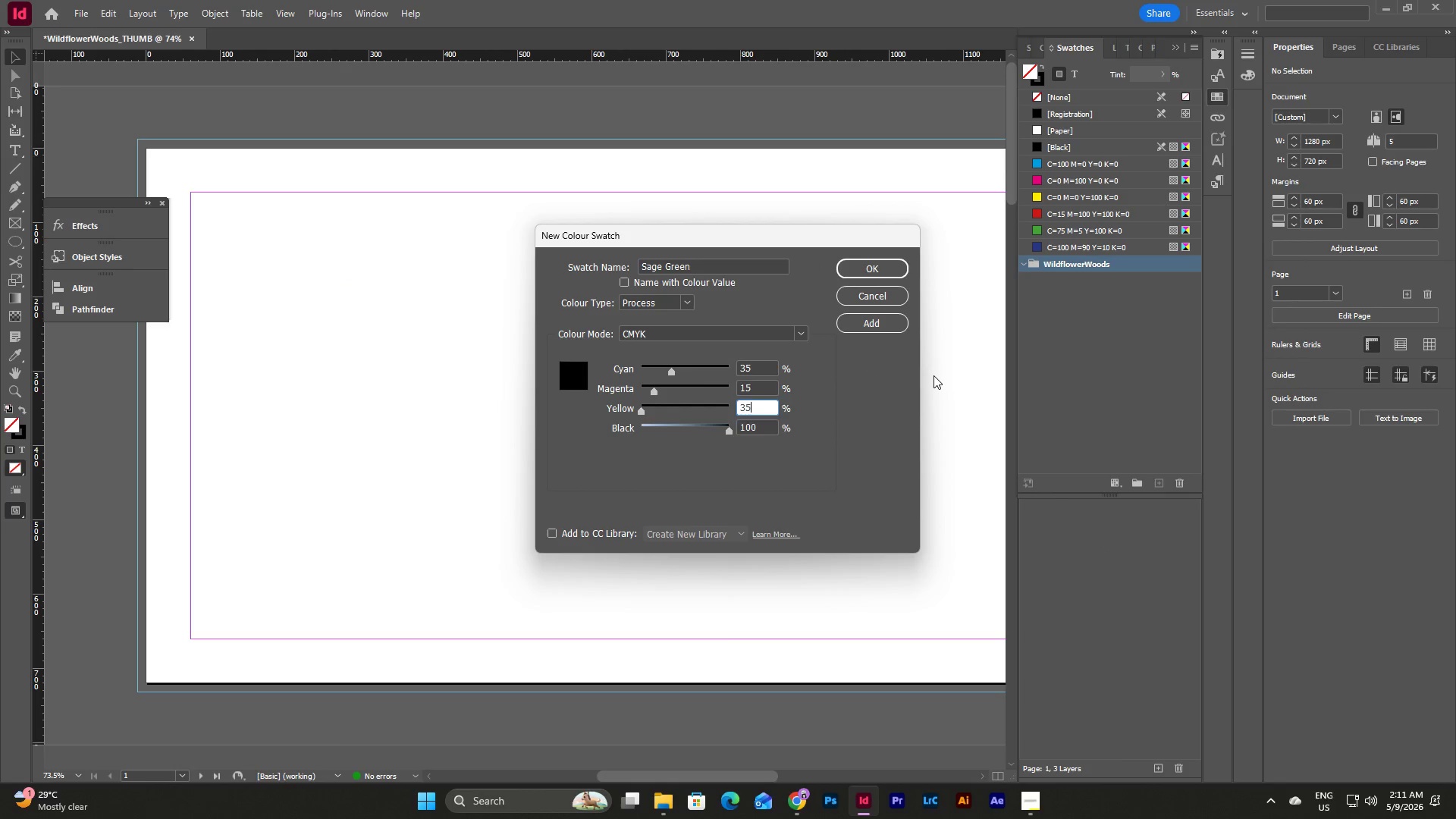 
key(Tab)
 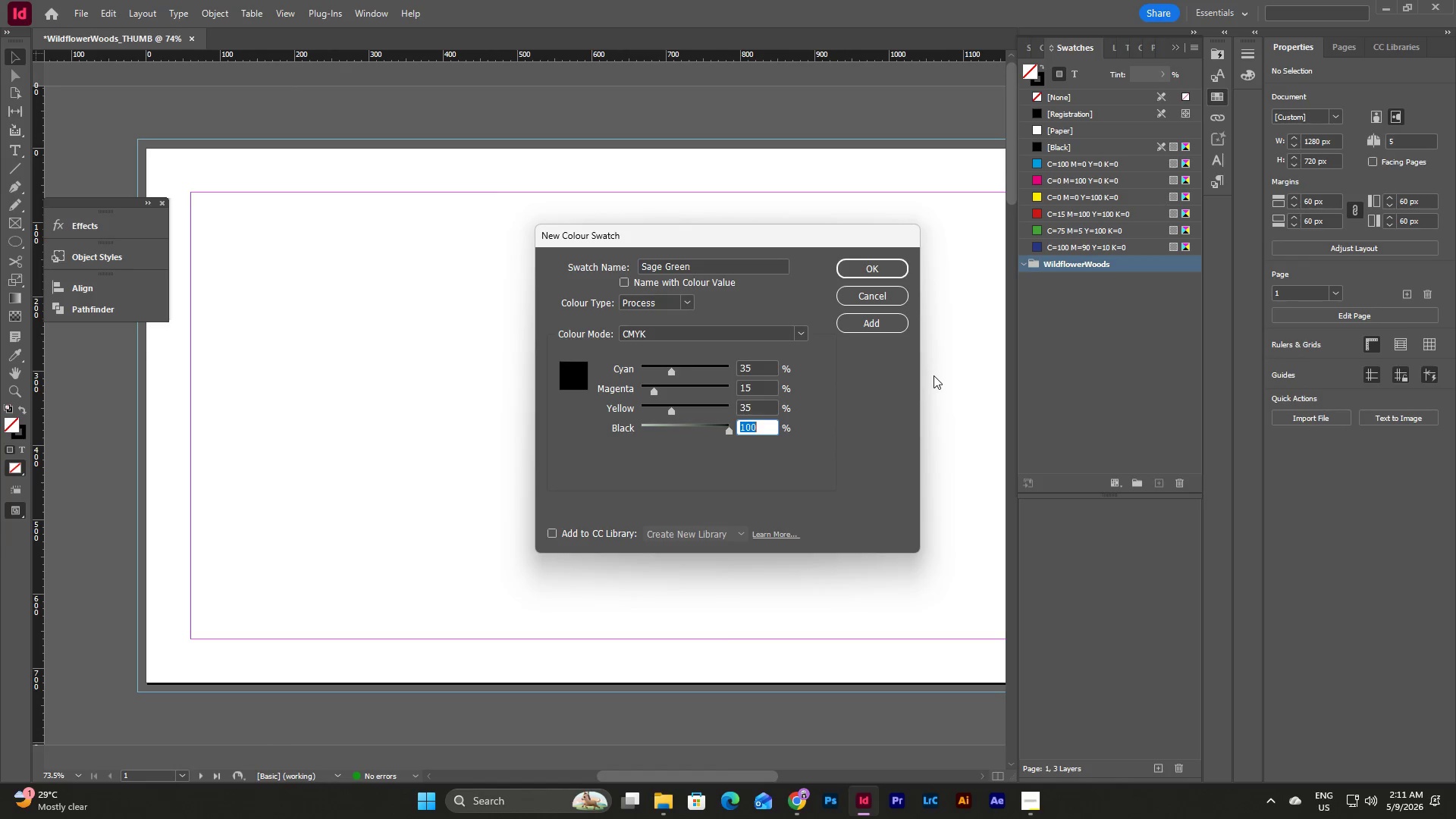 
key(Numpad5)
 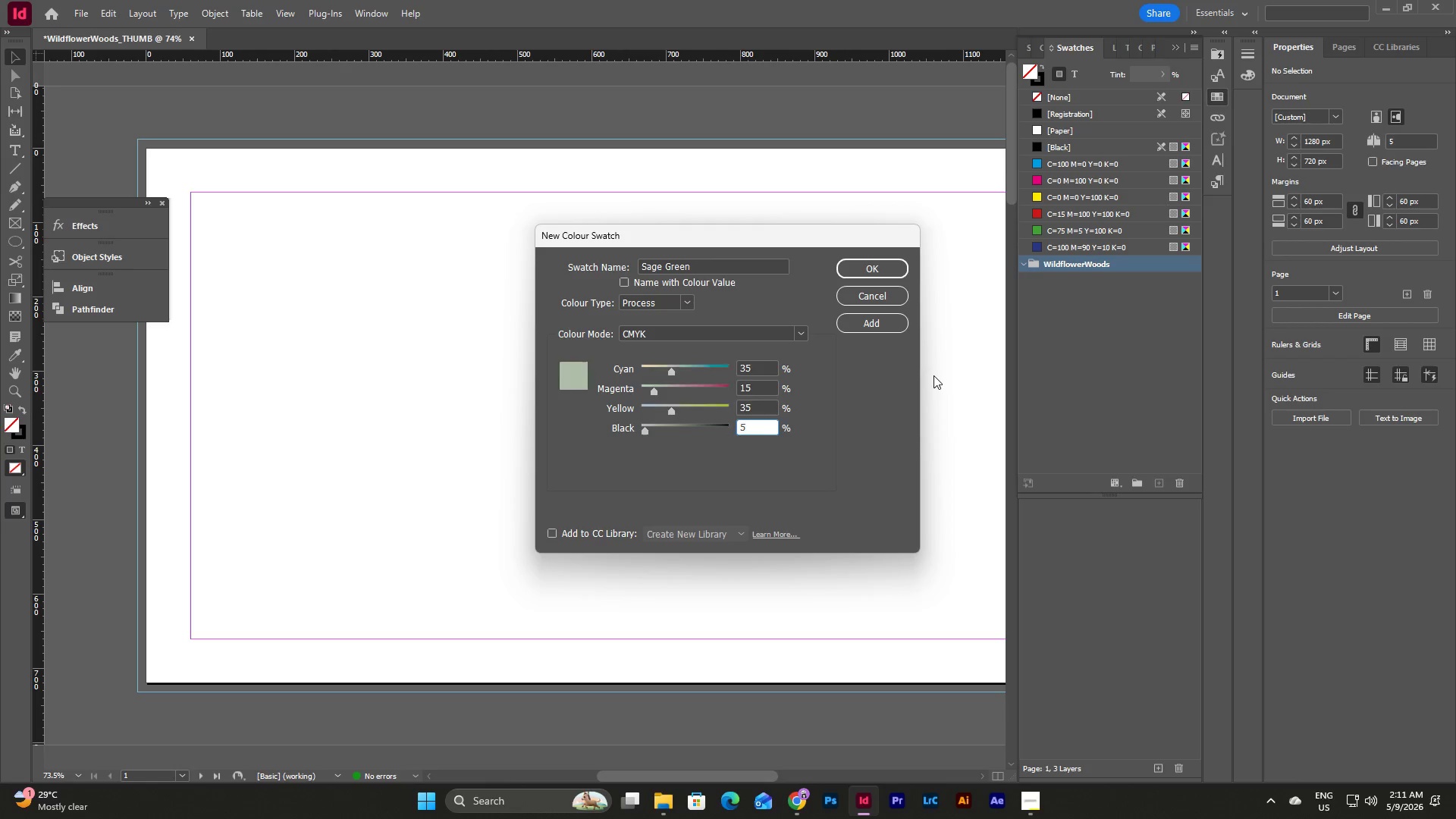 
key(Tab)
 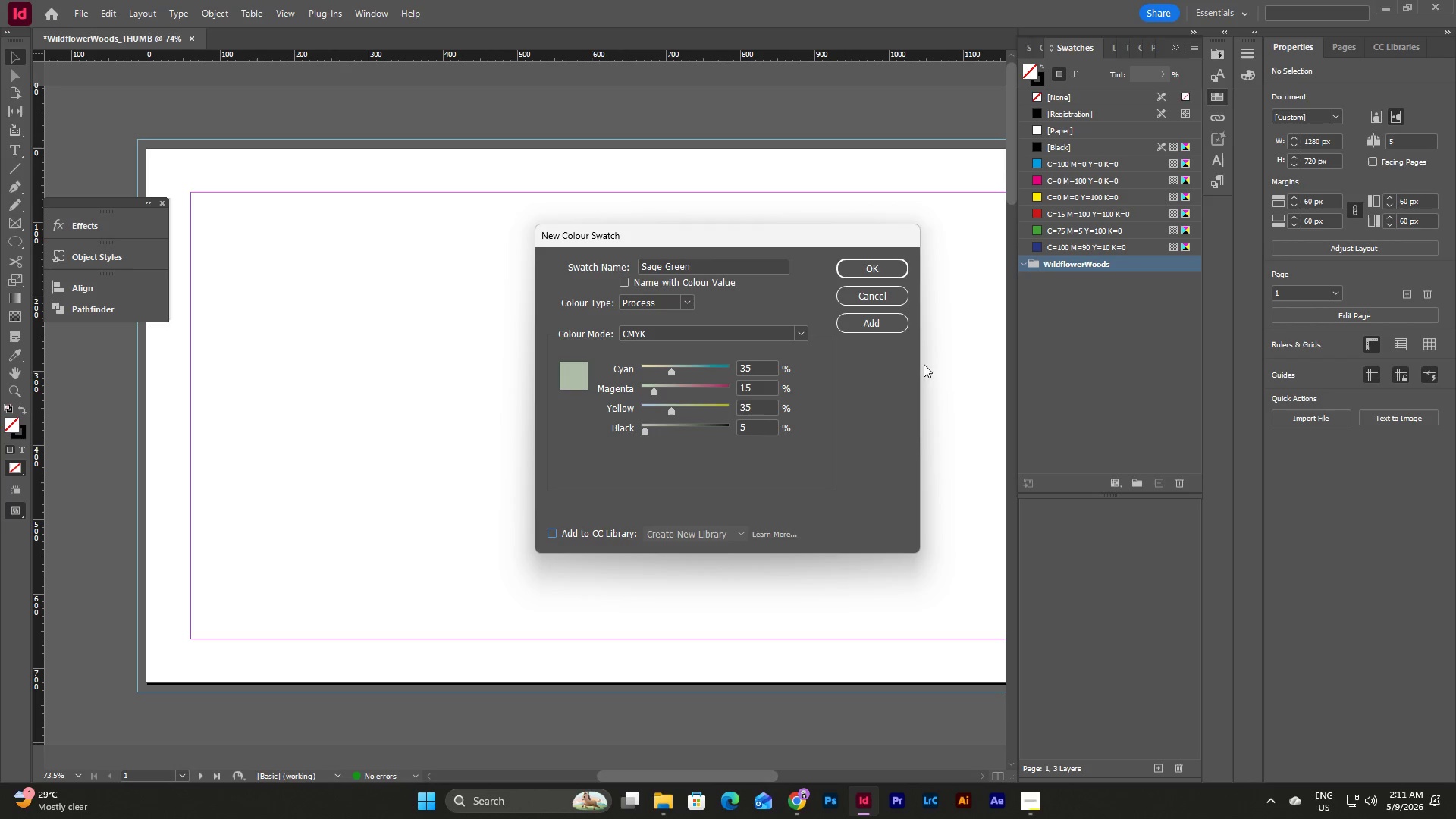 
left_click([890, 322])
 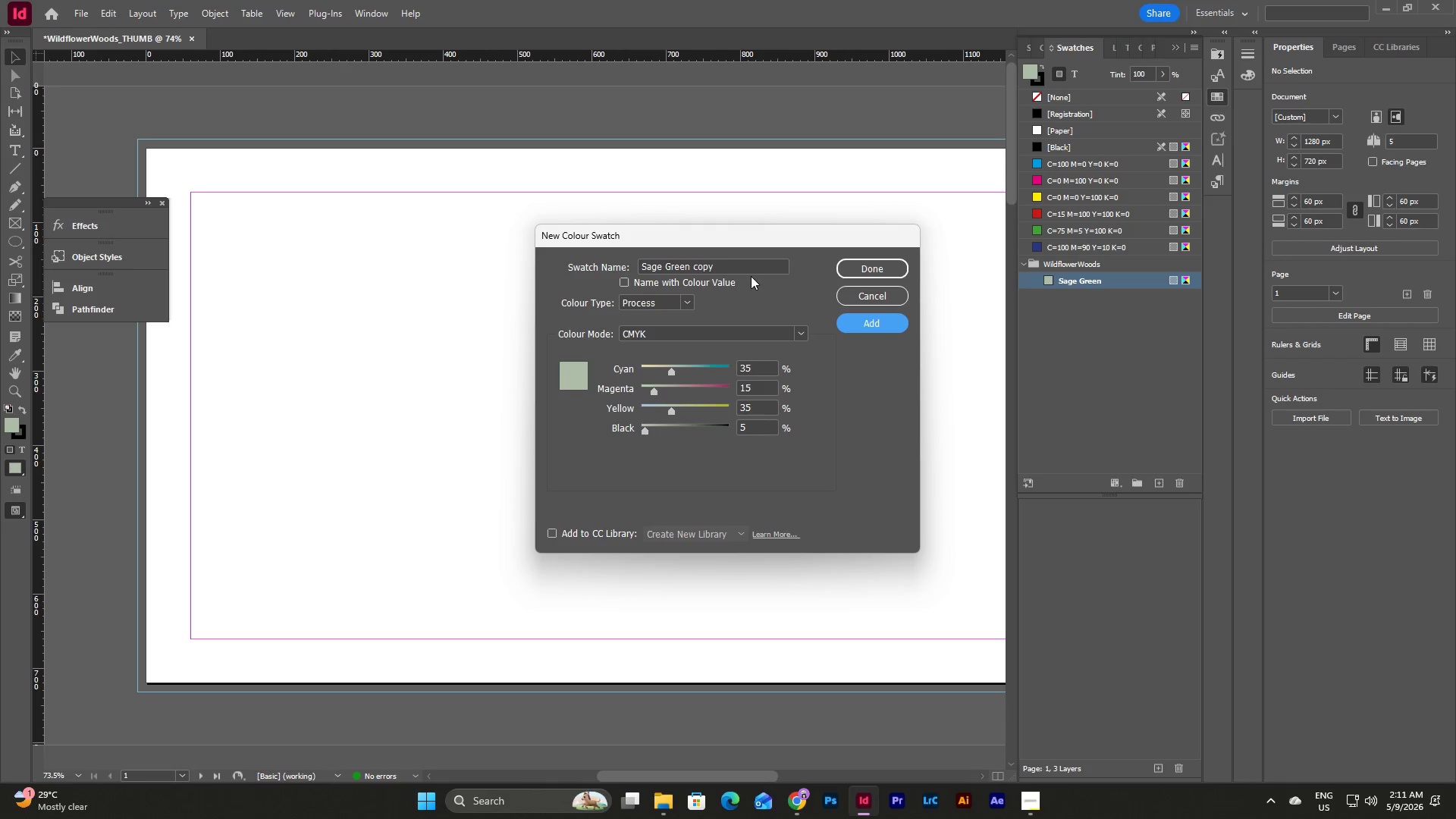 
left_click_drag(start_coordinate=[750, 263], to_coordinate=[617, 266])
 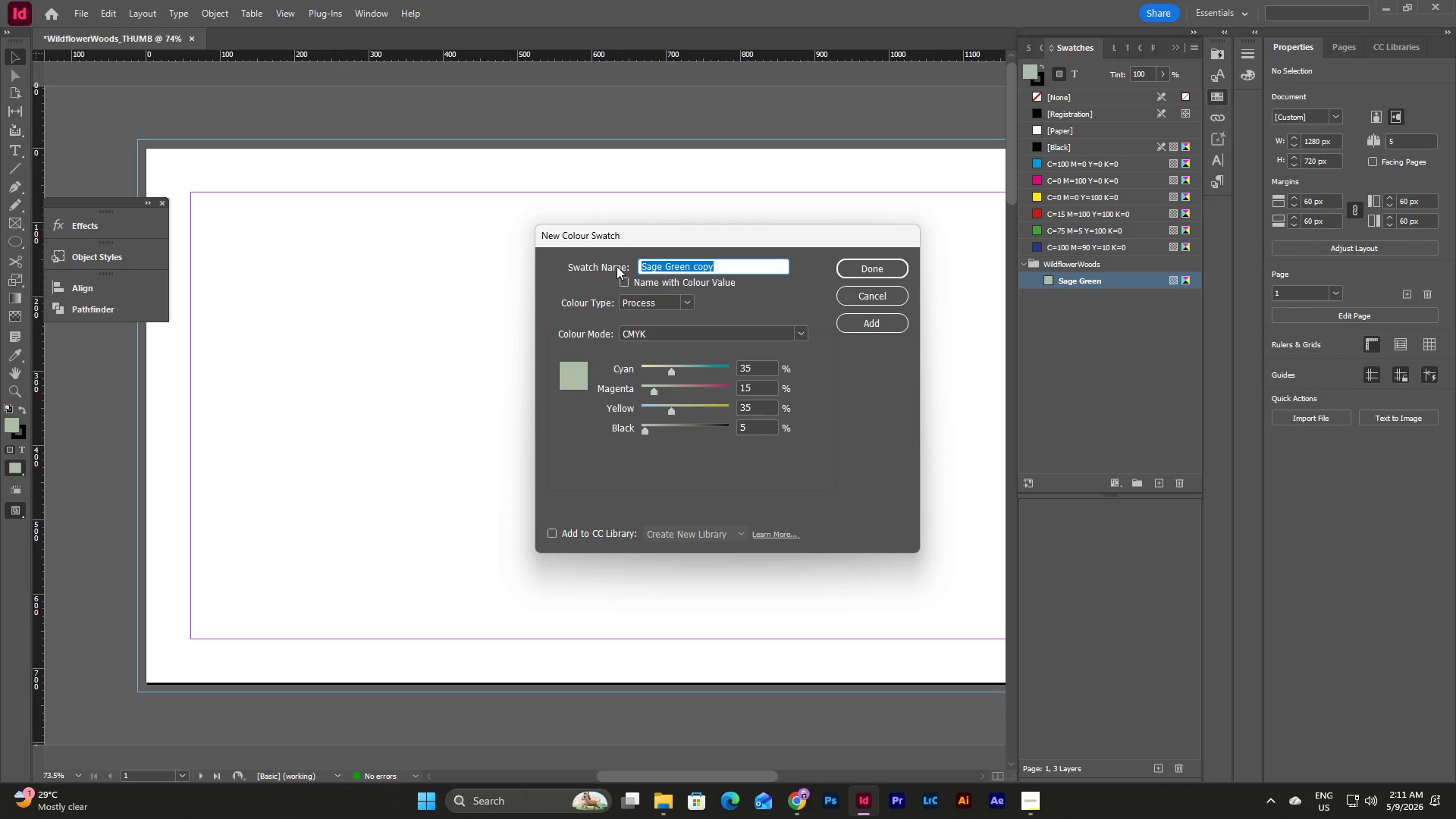 
key(Backspace)
type(Soft Cream)
 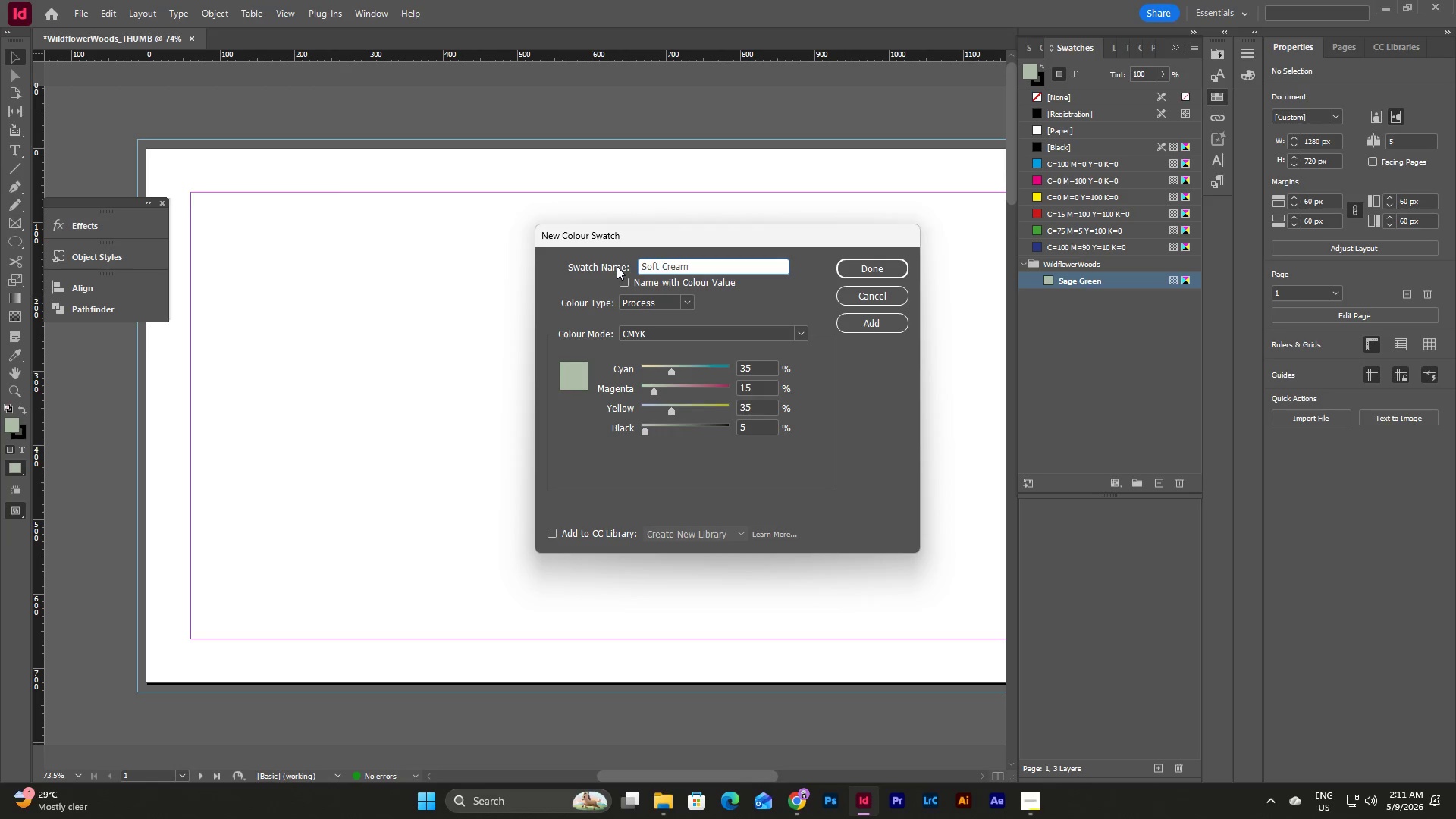 
wait(11.61)
 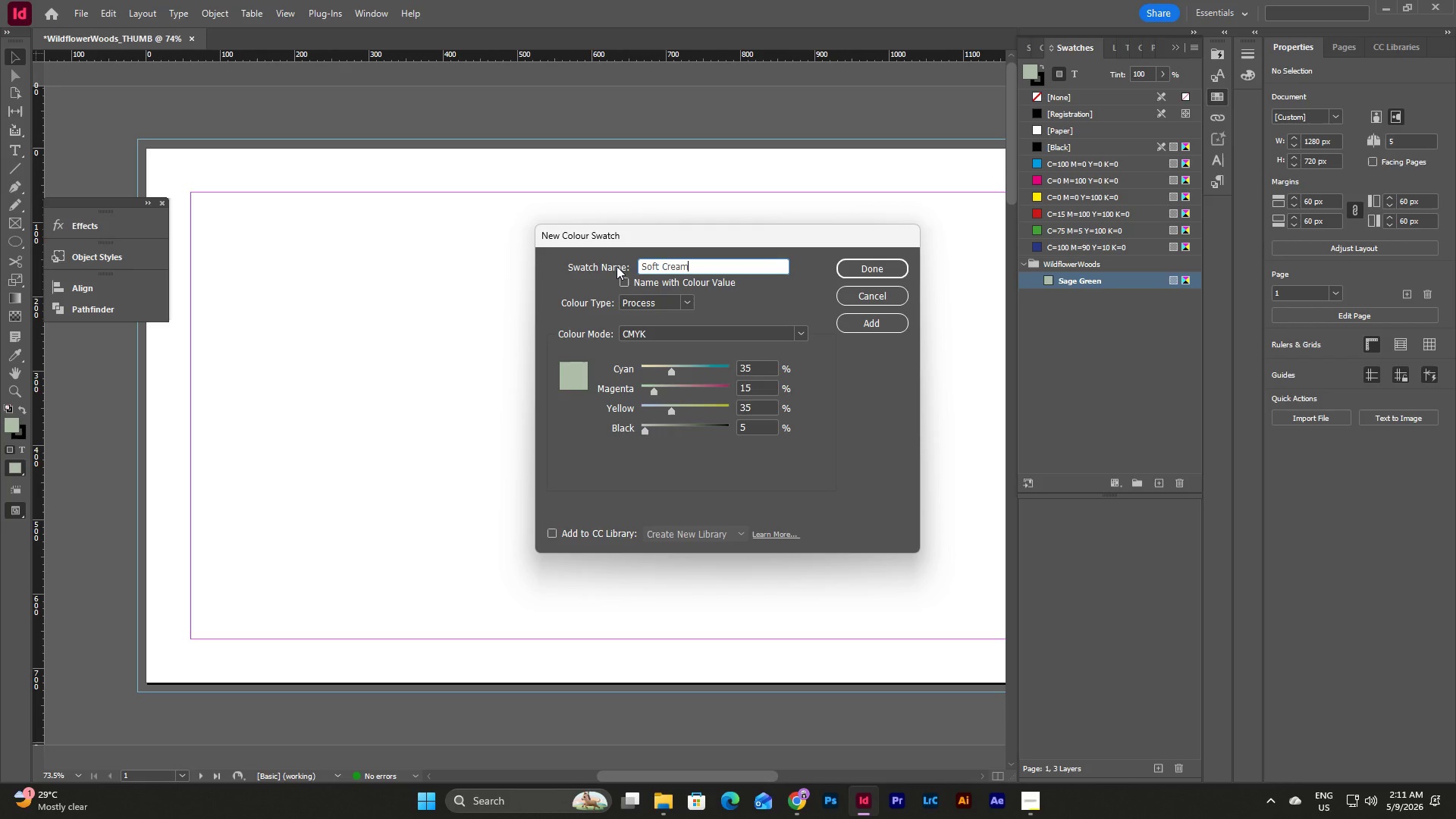 
left_click_drag(start_coordinate=[762, 366], to_coordinate=[731, 368])
 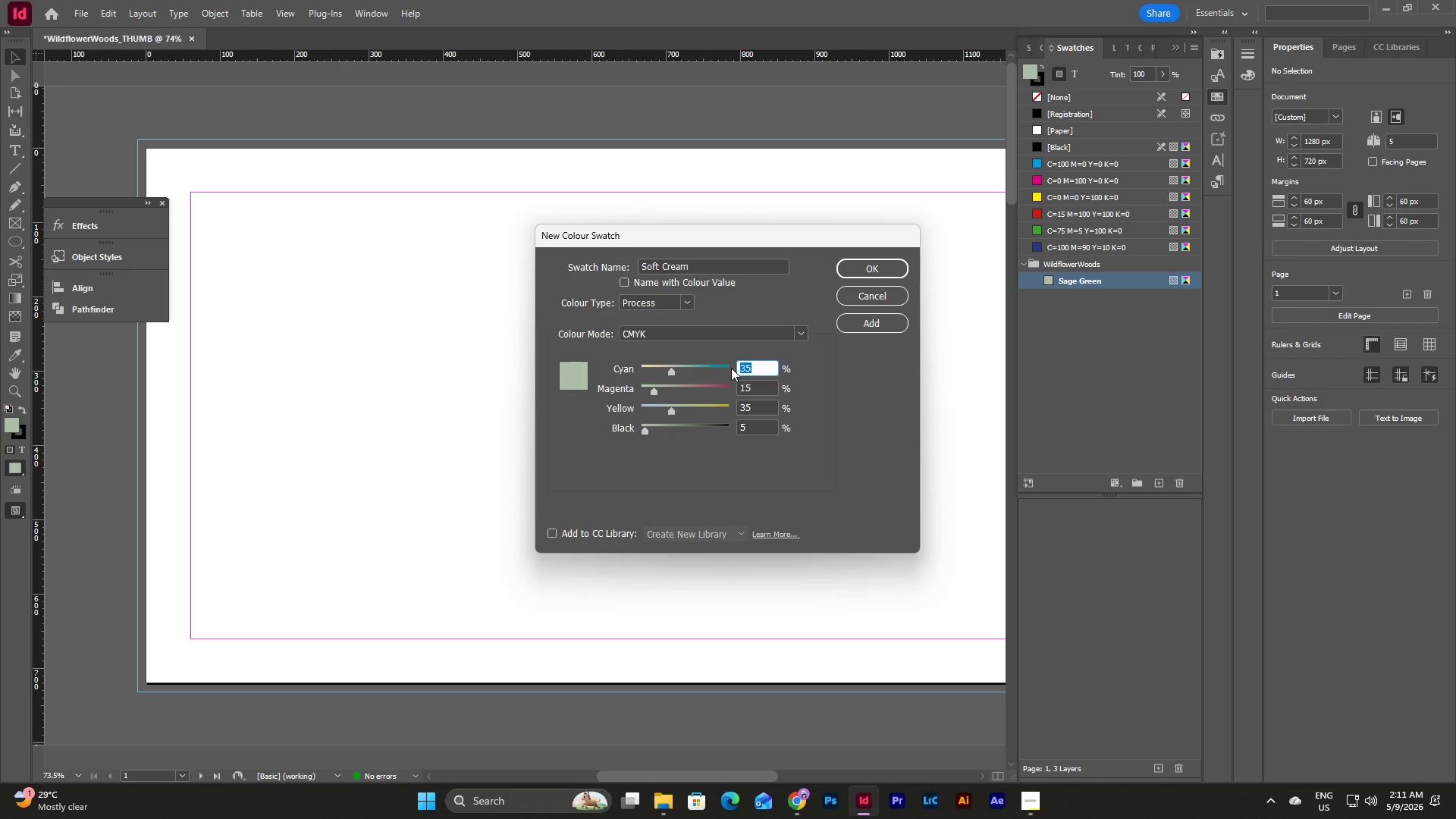 
key(Numpad3)
 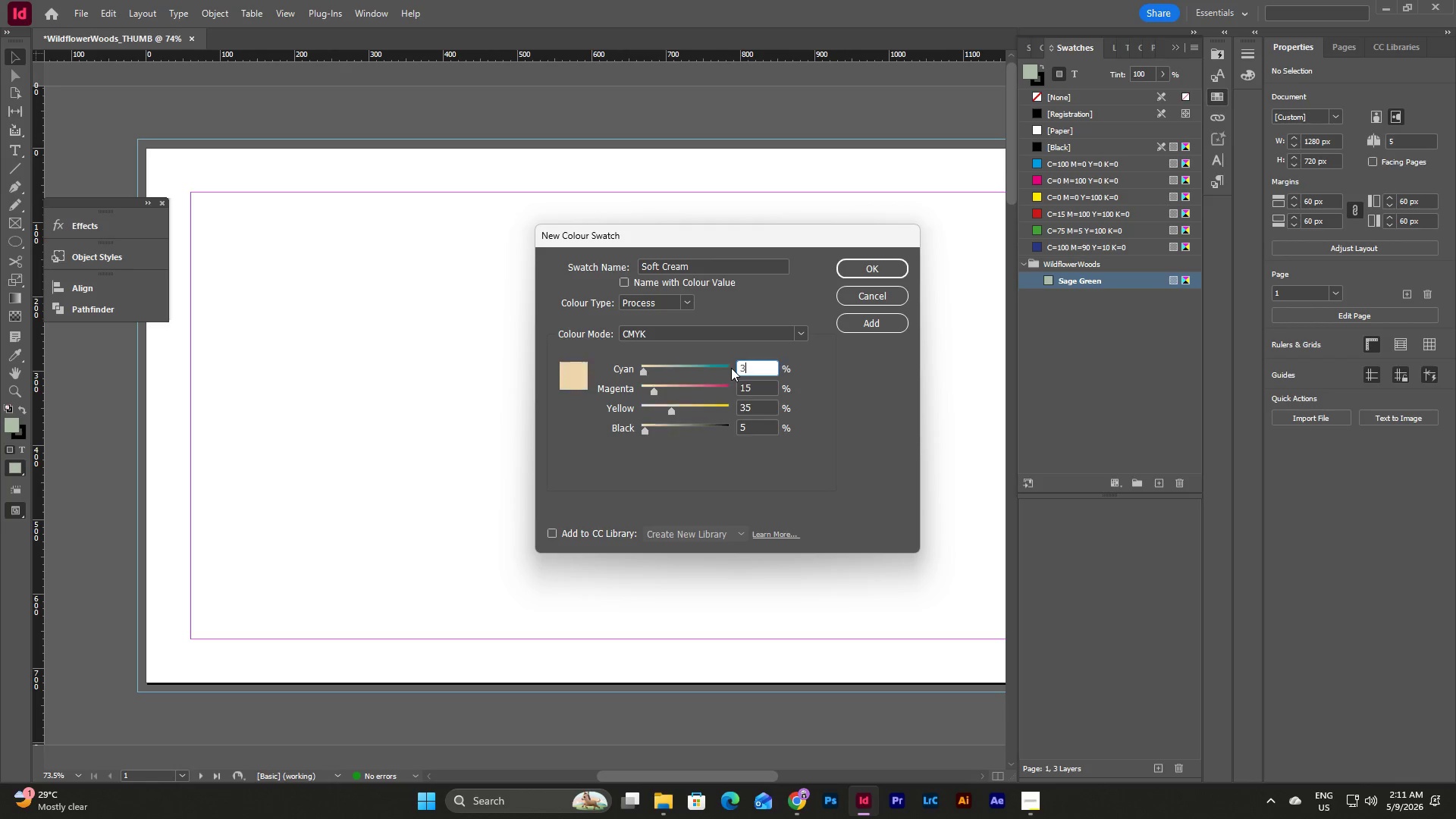 
key(Tab)
 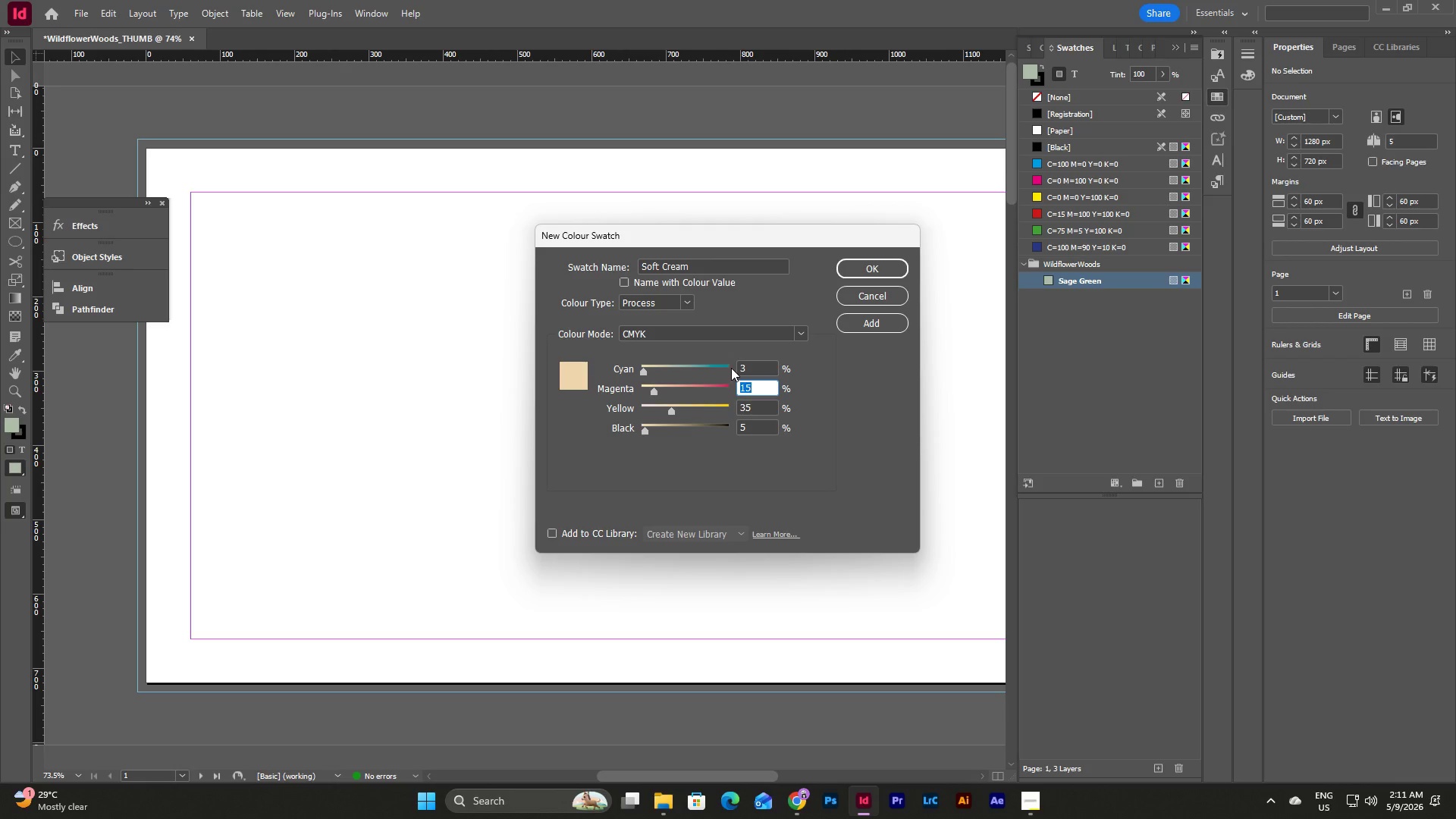 
key(Numpad5)
 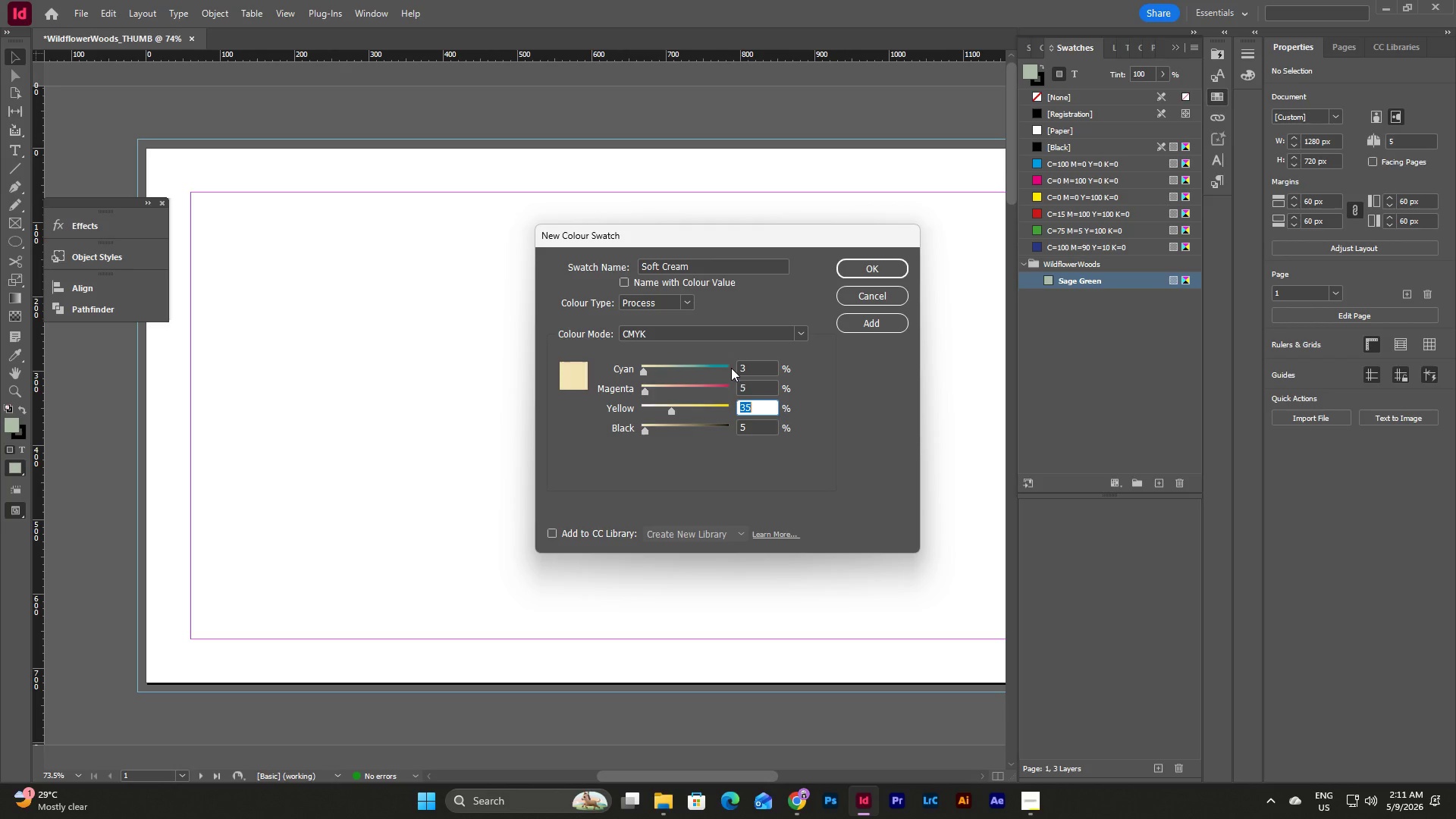 
key(Tab)
 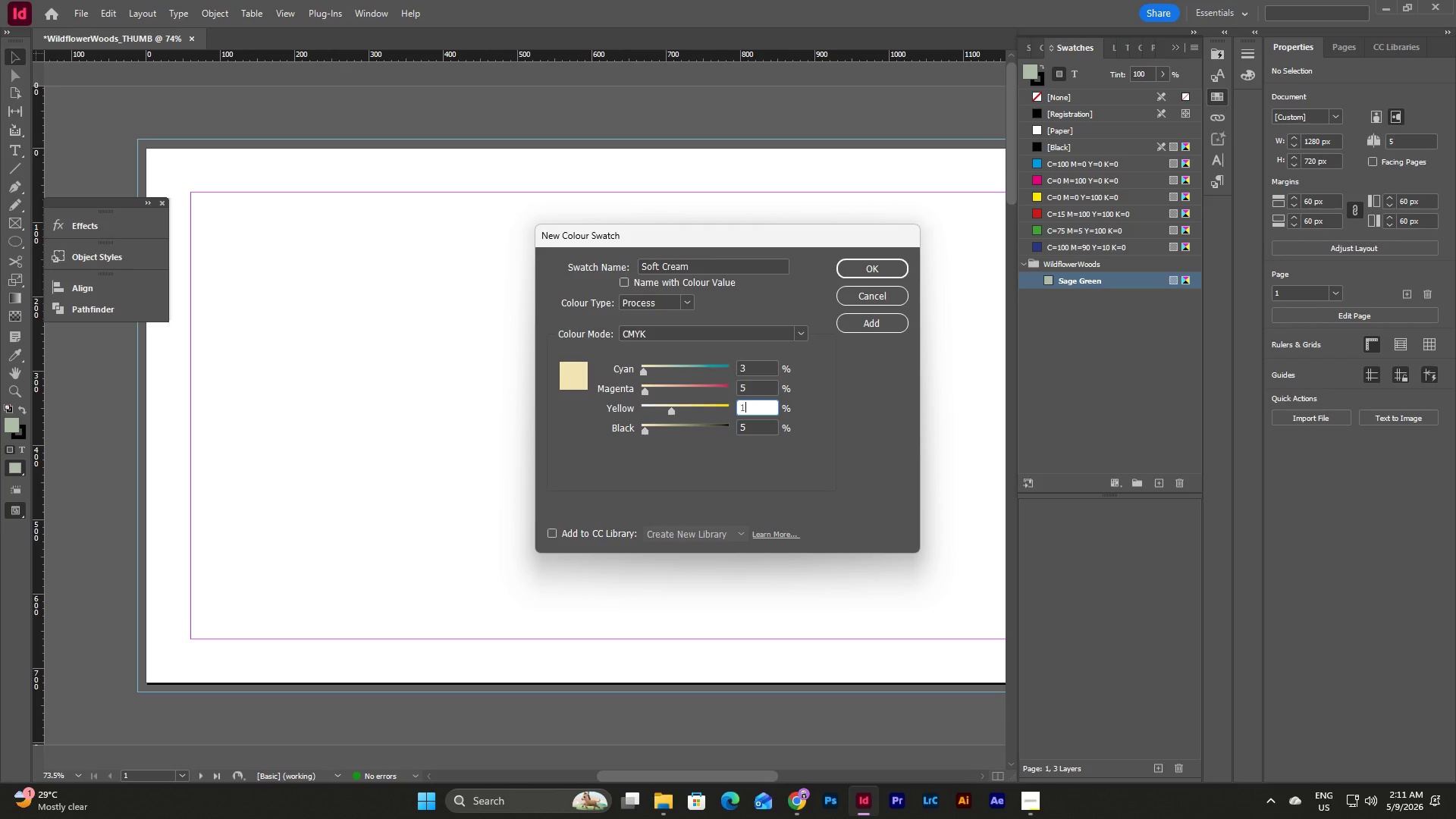 
key(Numpad1)
 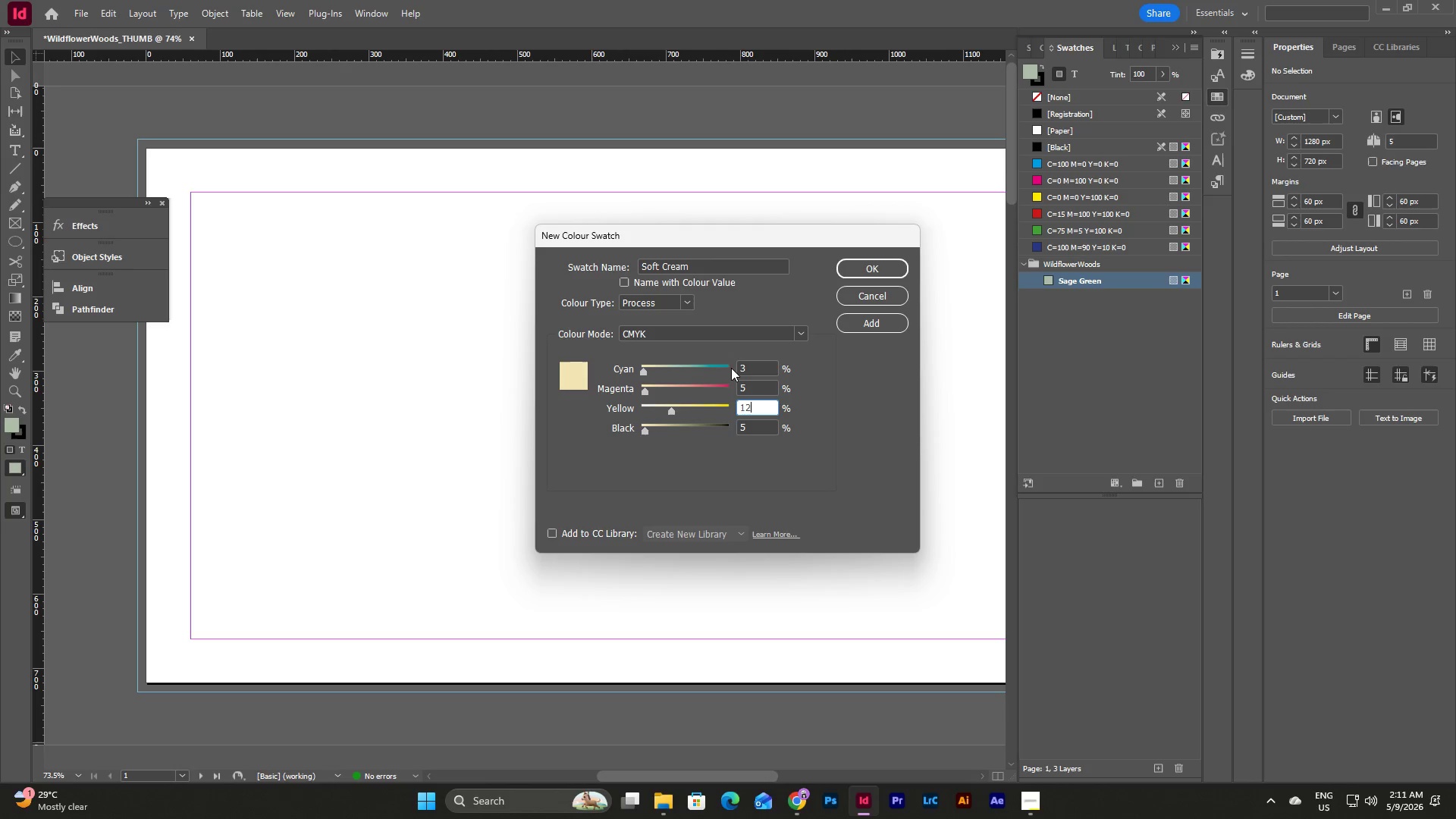 
key(Numpad2)
 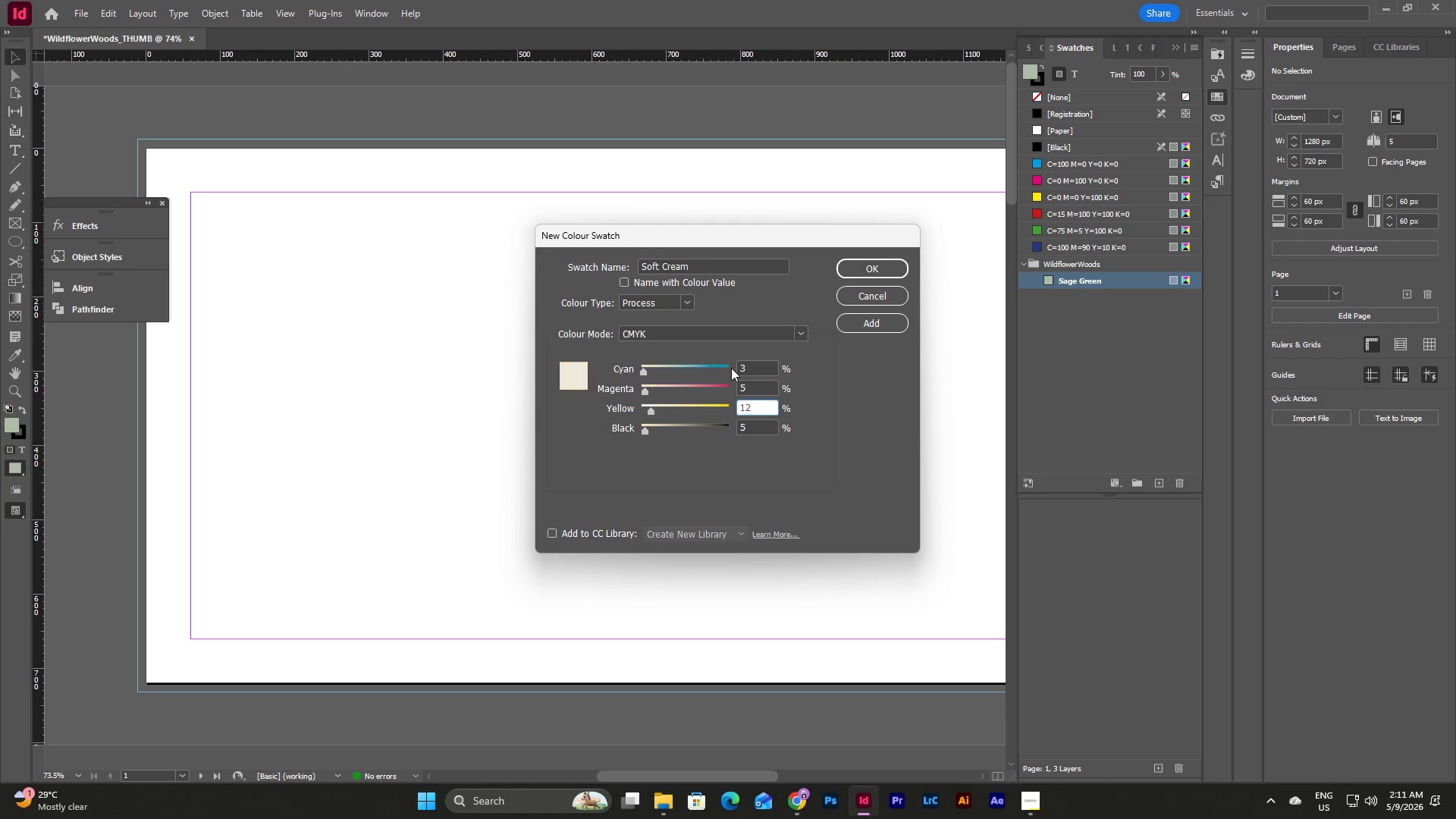 
key(Tab)
 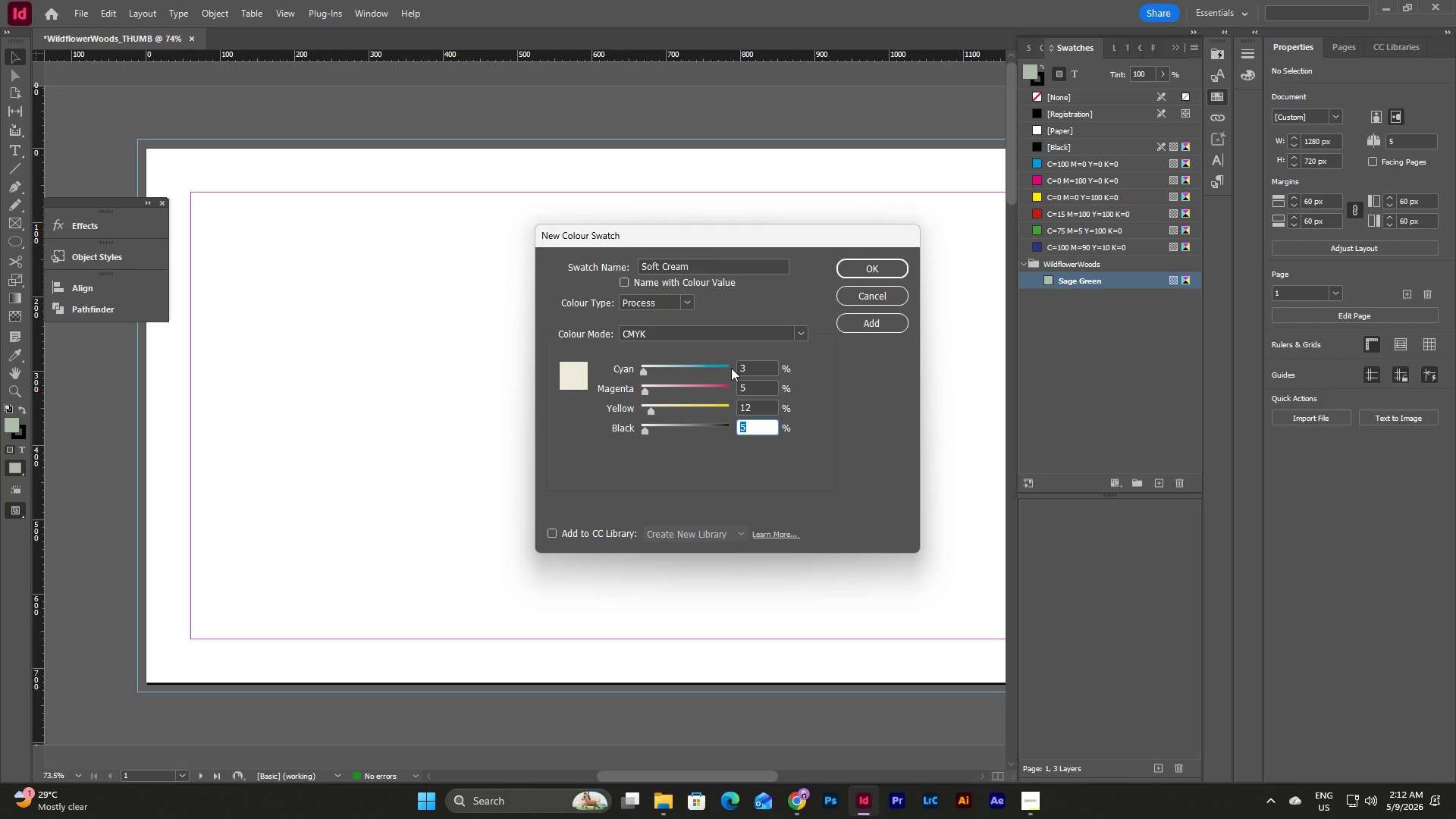 
key(Numpad0)
 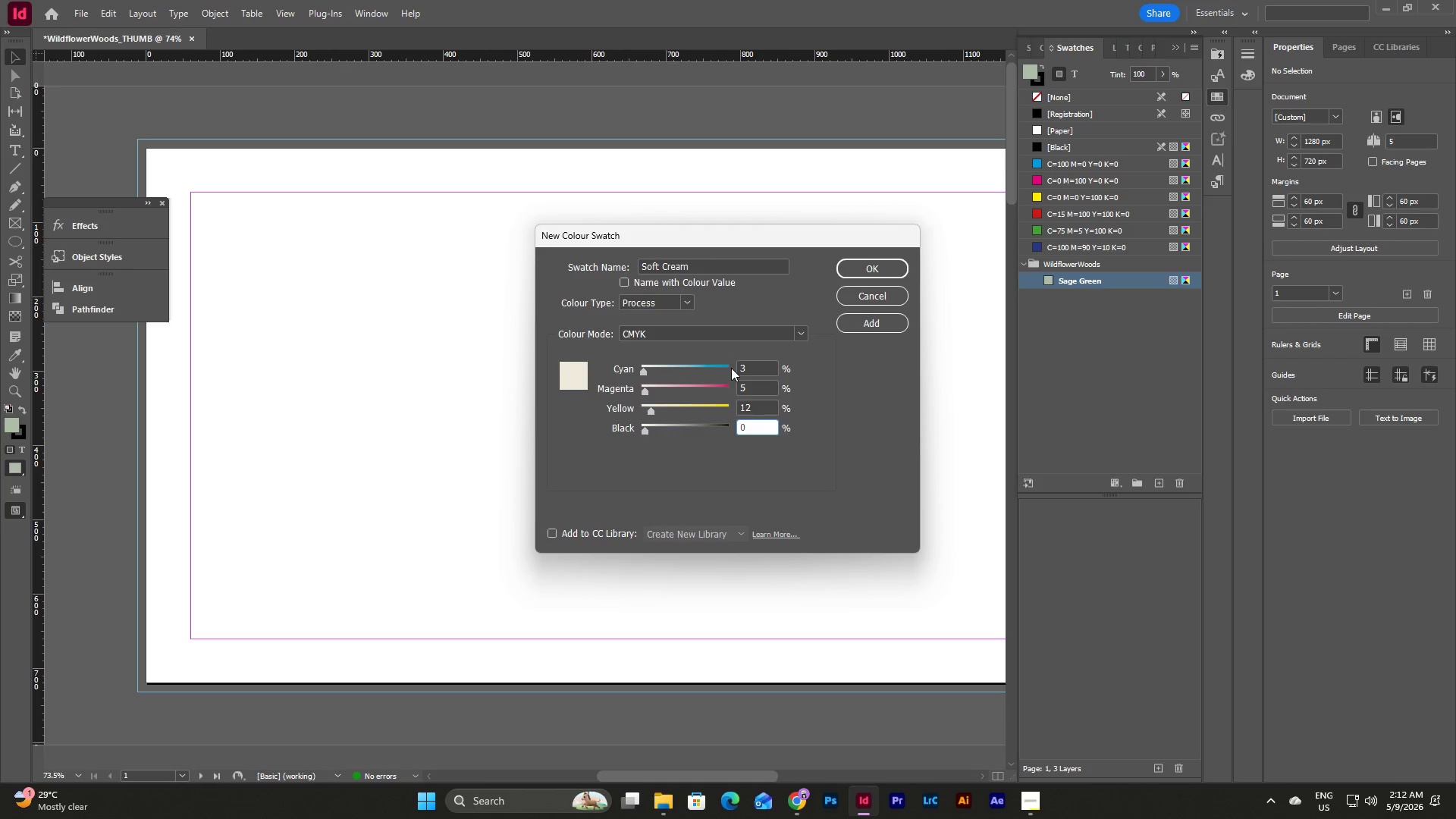 
key(Tab)
 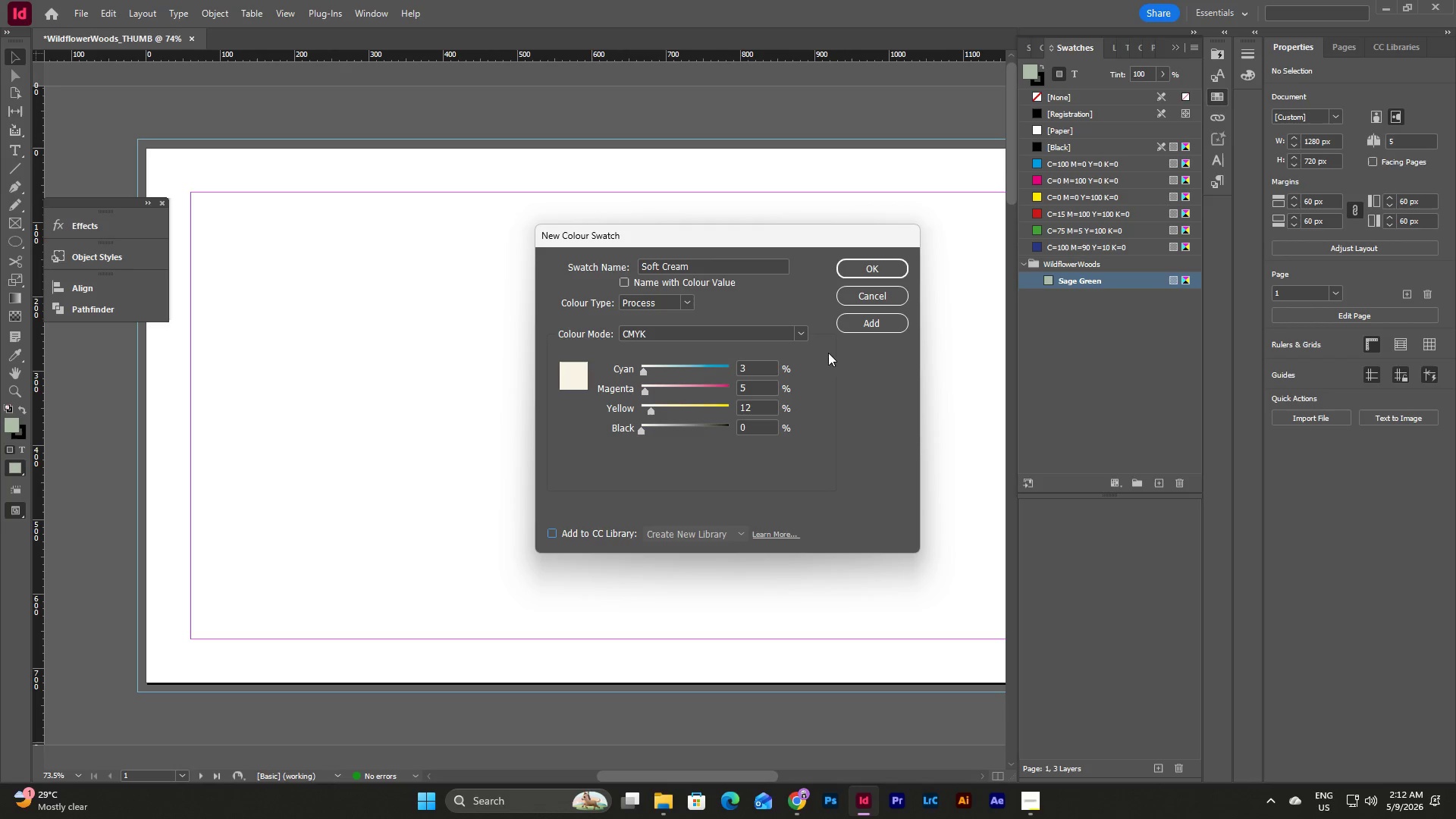 
left_click([855, 321])
 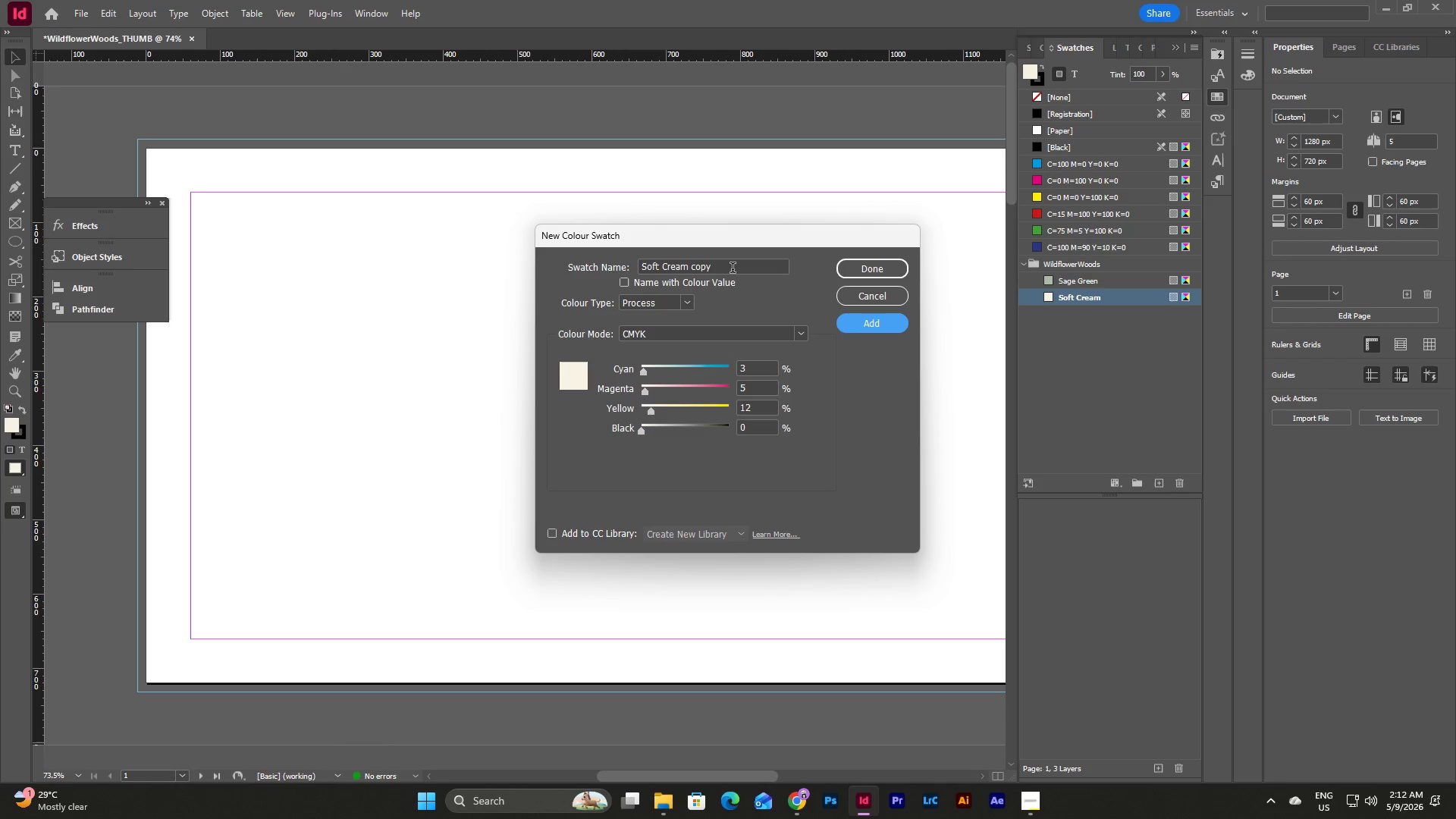 
left_click_drag(start_coordinate=[733, 265], to_coordinate=[622, 269])
 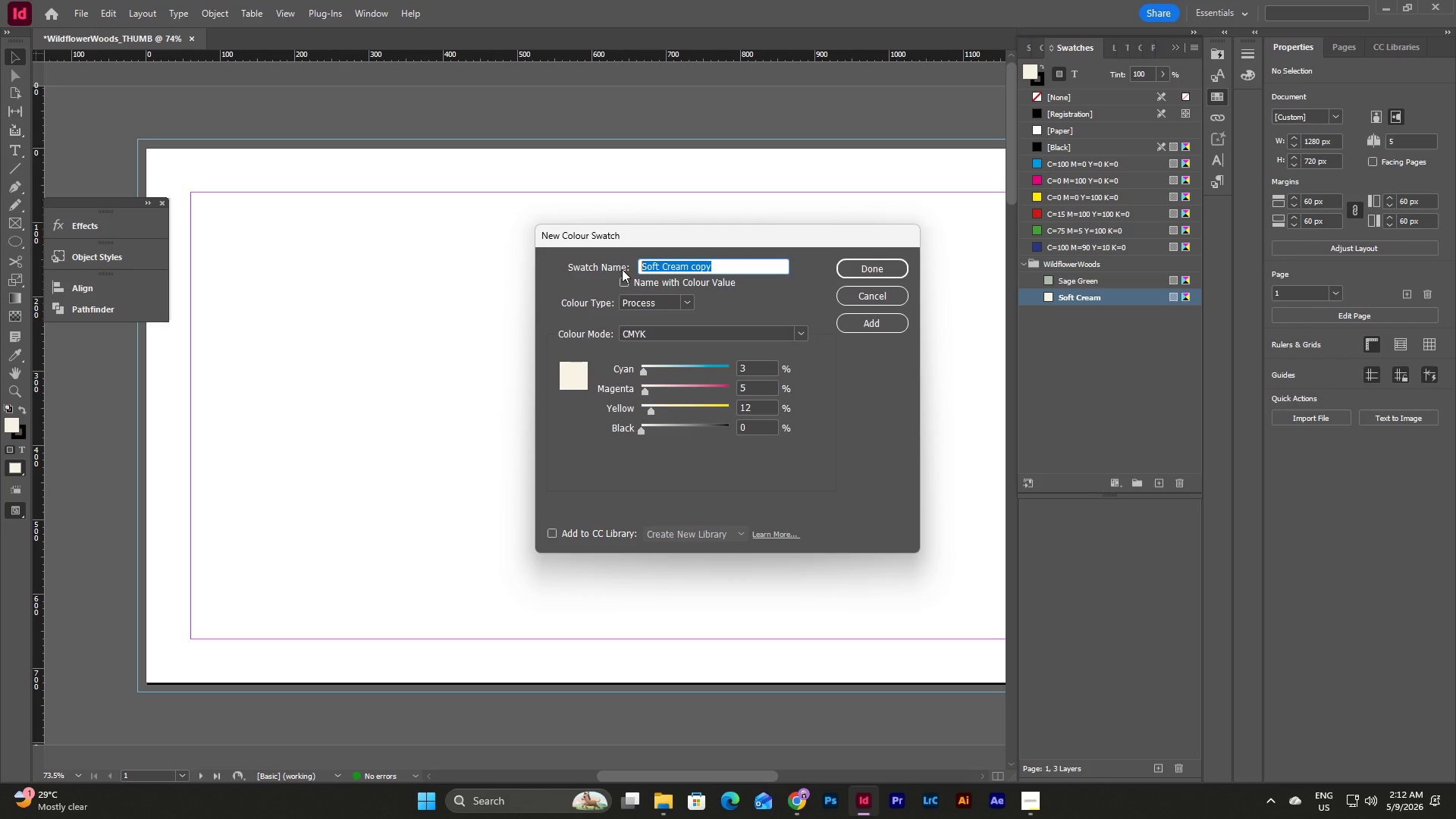 
type(Terracotta)
key(Tab)
key(Tab)
key(Tab)
key(Tab)
type(20)
key(Tab)
type(55)
key(Tab)
type(60)
key(Tab)
type(10)
key(Tab)
 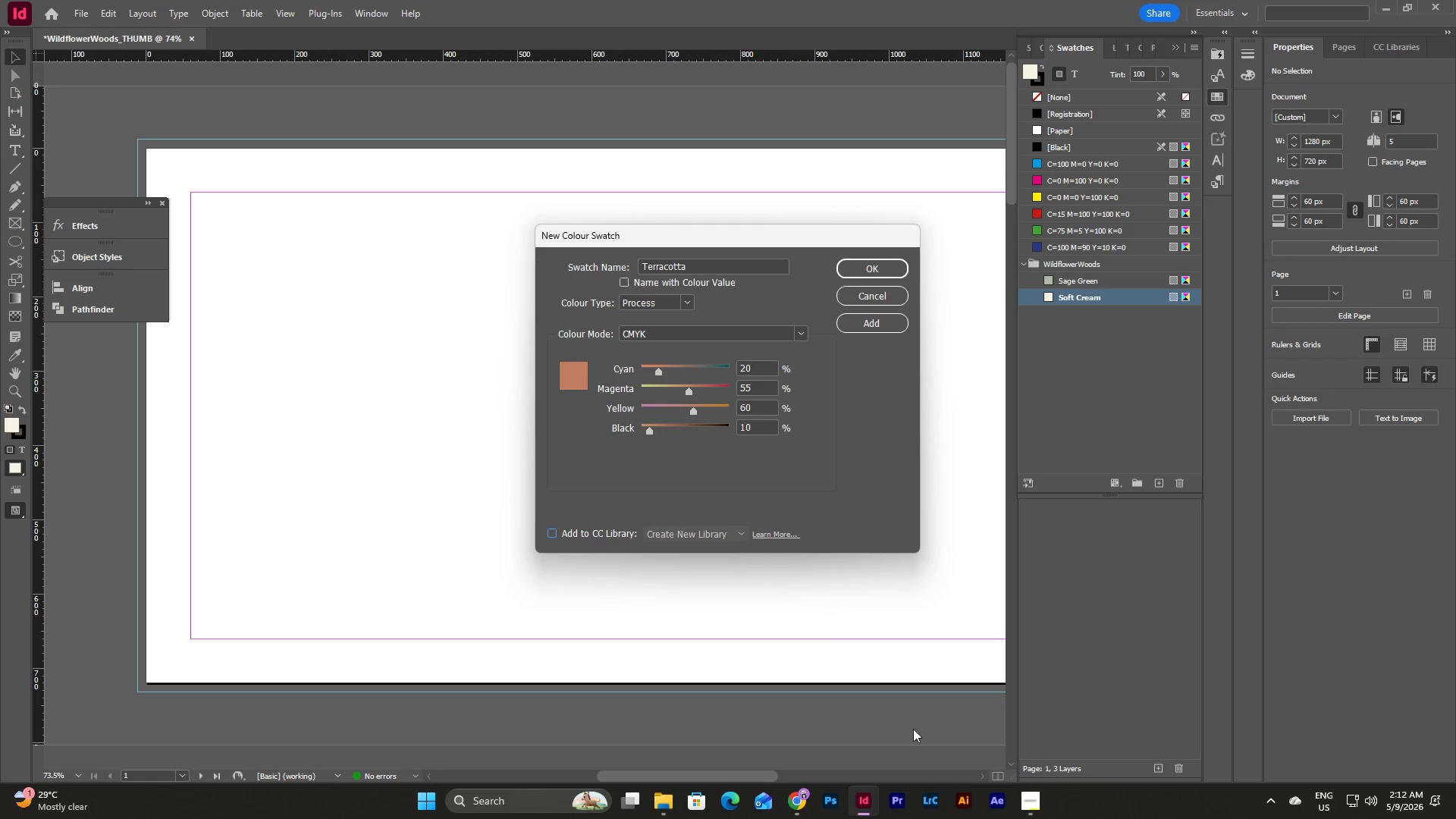 
left_click([1037, 815])